 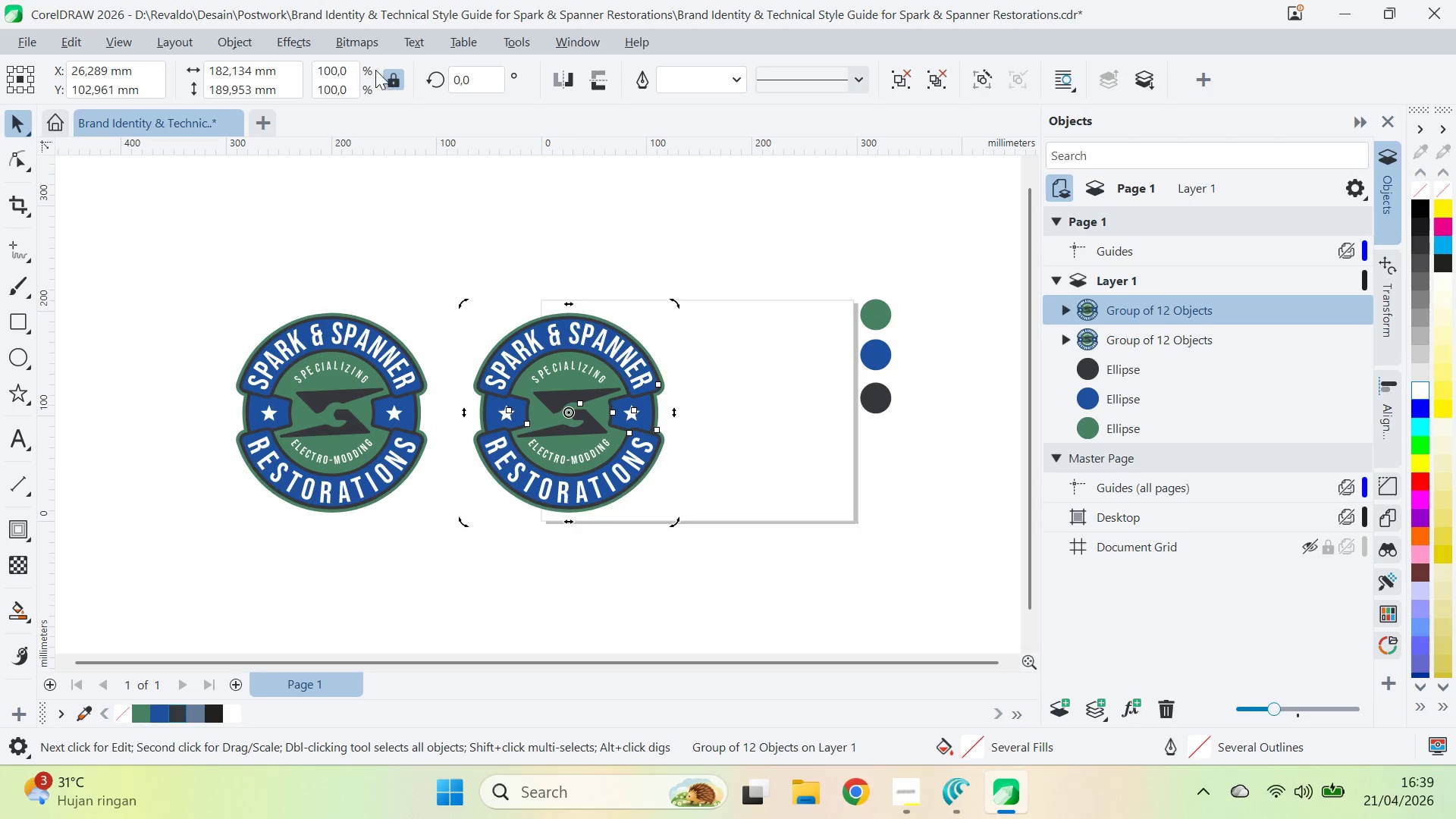 
left_click([460, 289])
 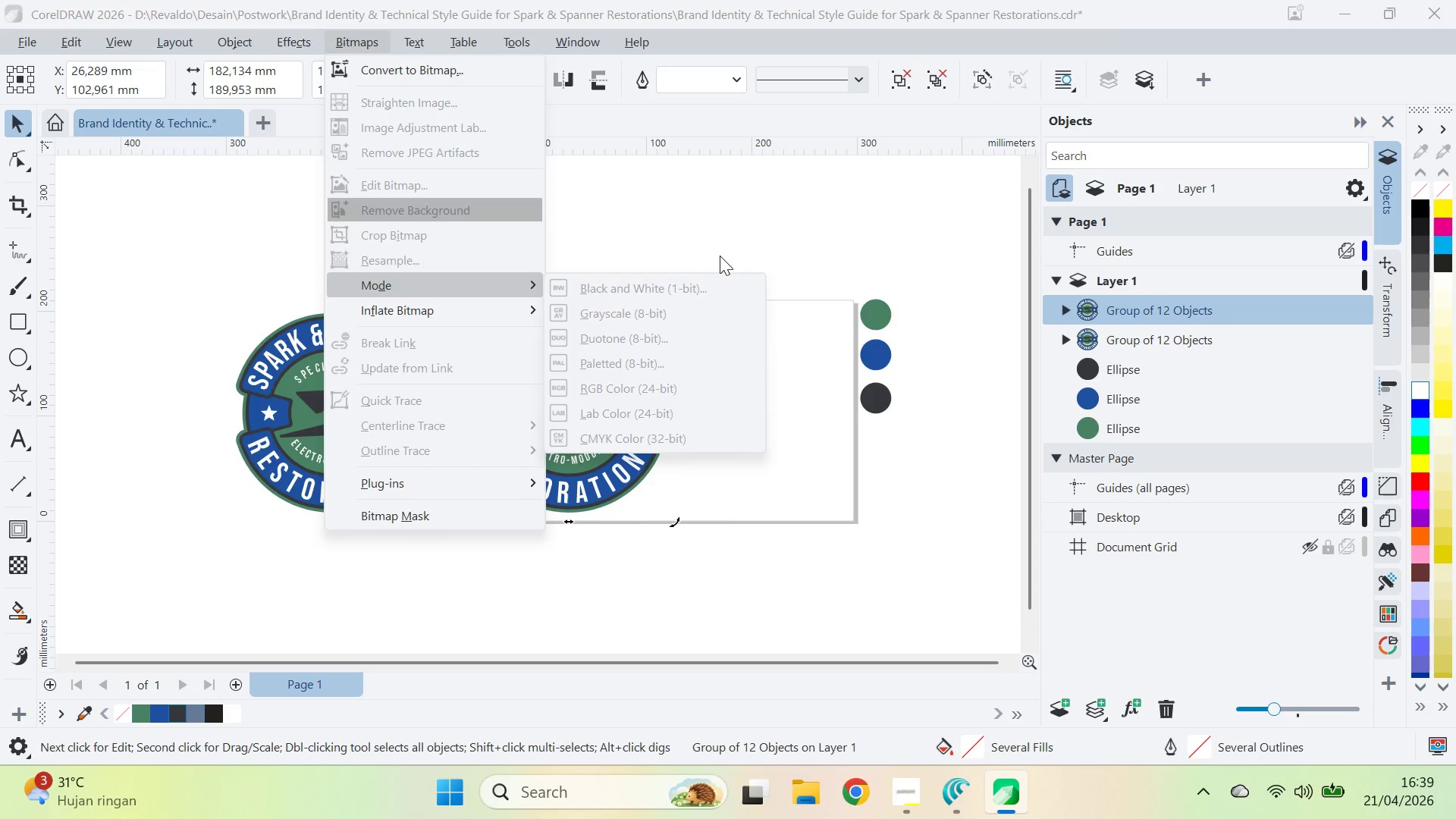 
left_click([836, 237])
 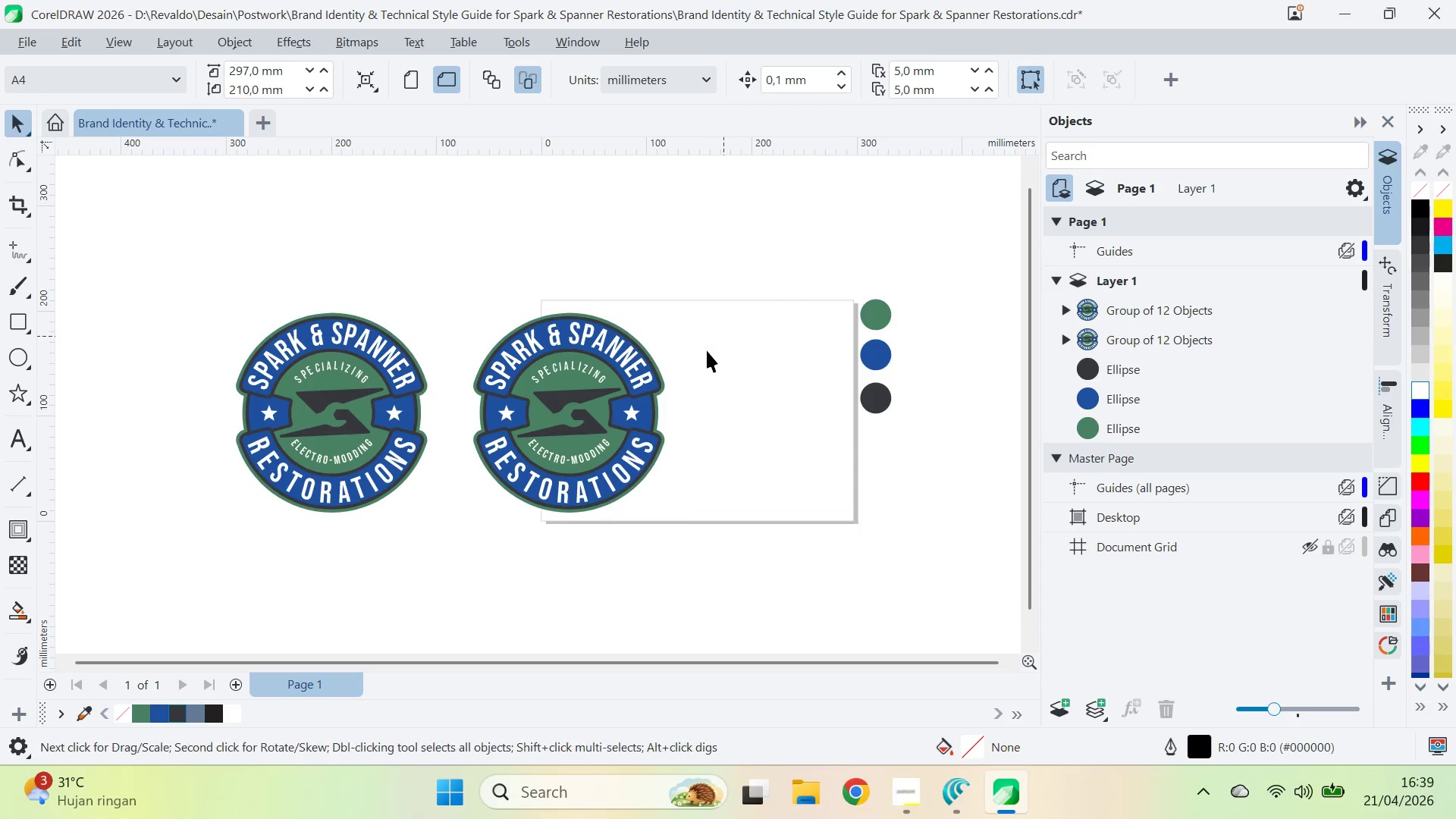 
double_click([700, 356])
 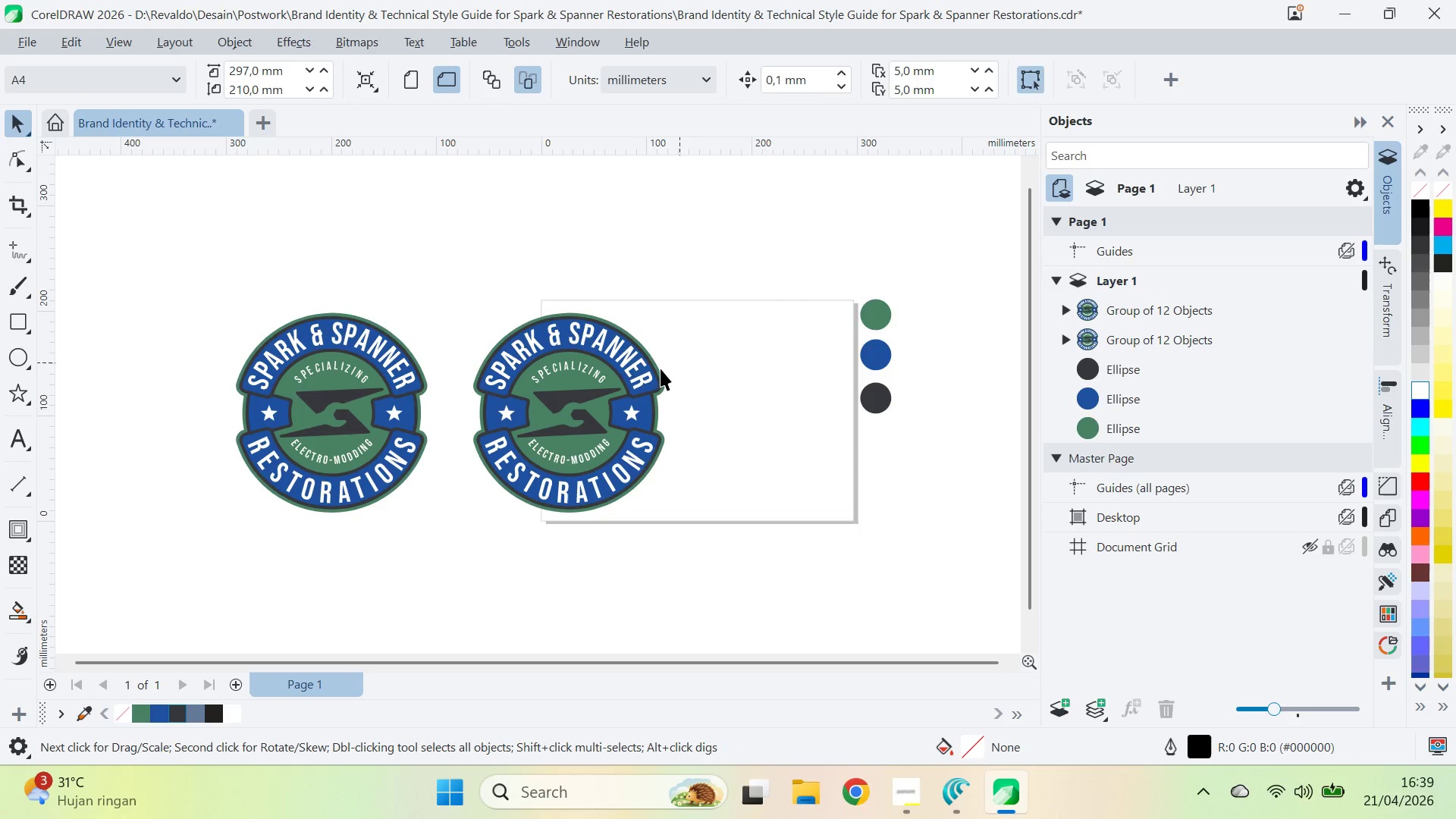 
triple_click([629, 377])
 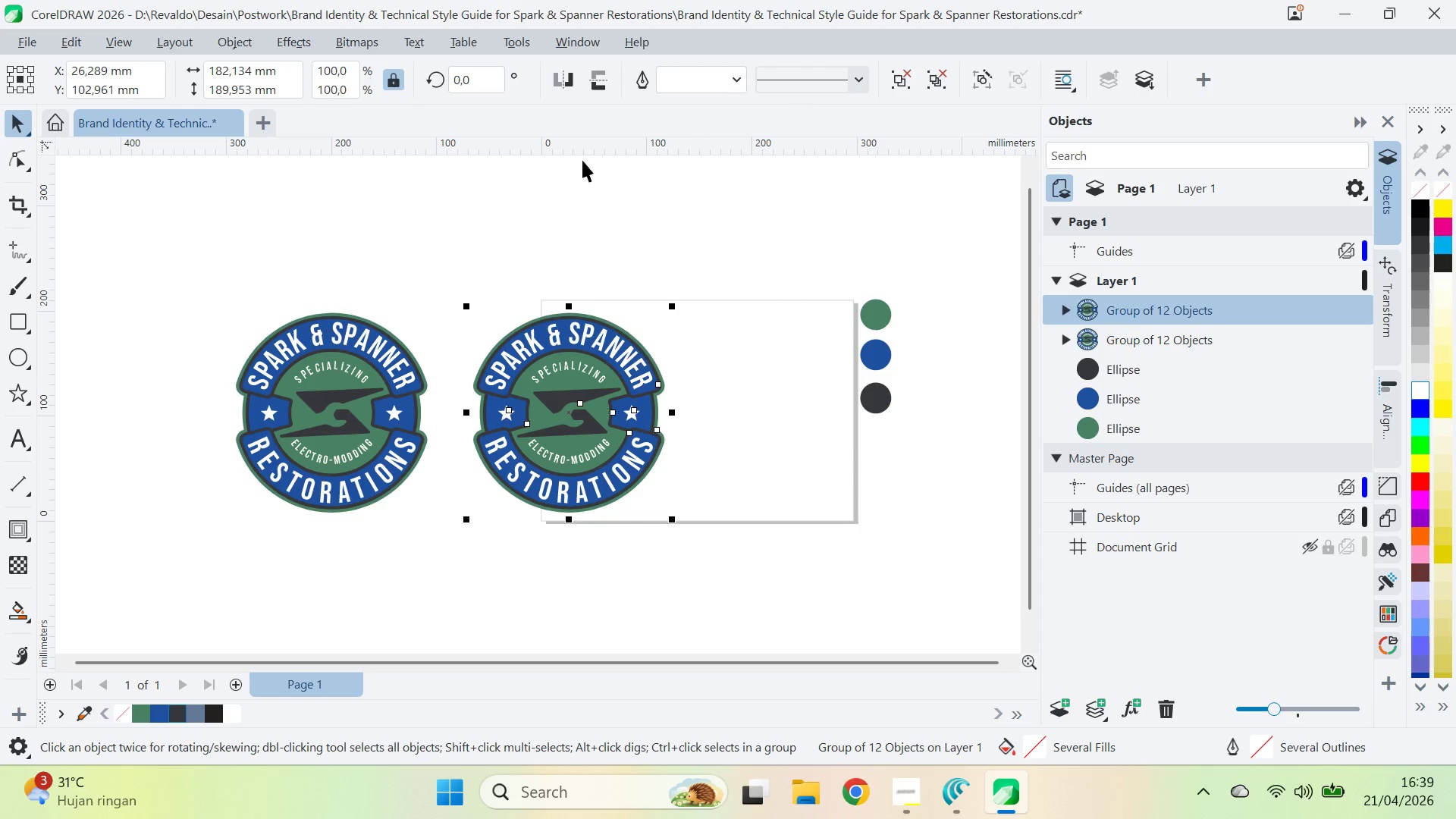 
scroll: coordinate [702, 33], scroll_direction: down, amount: 1.0
 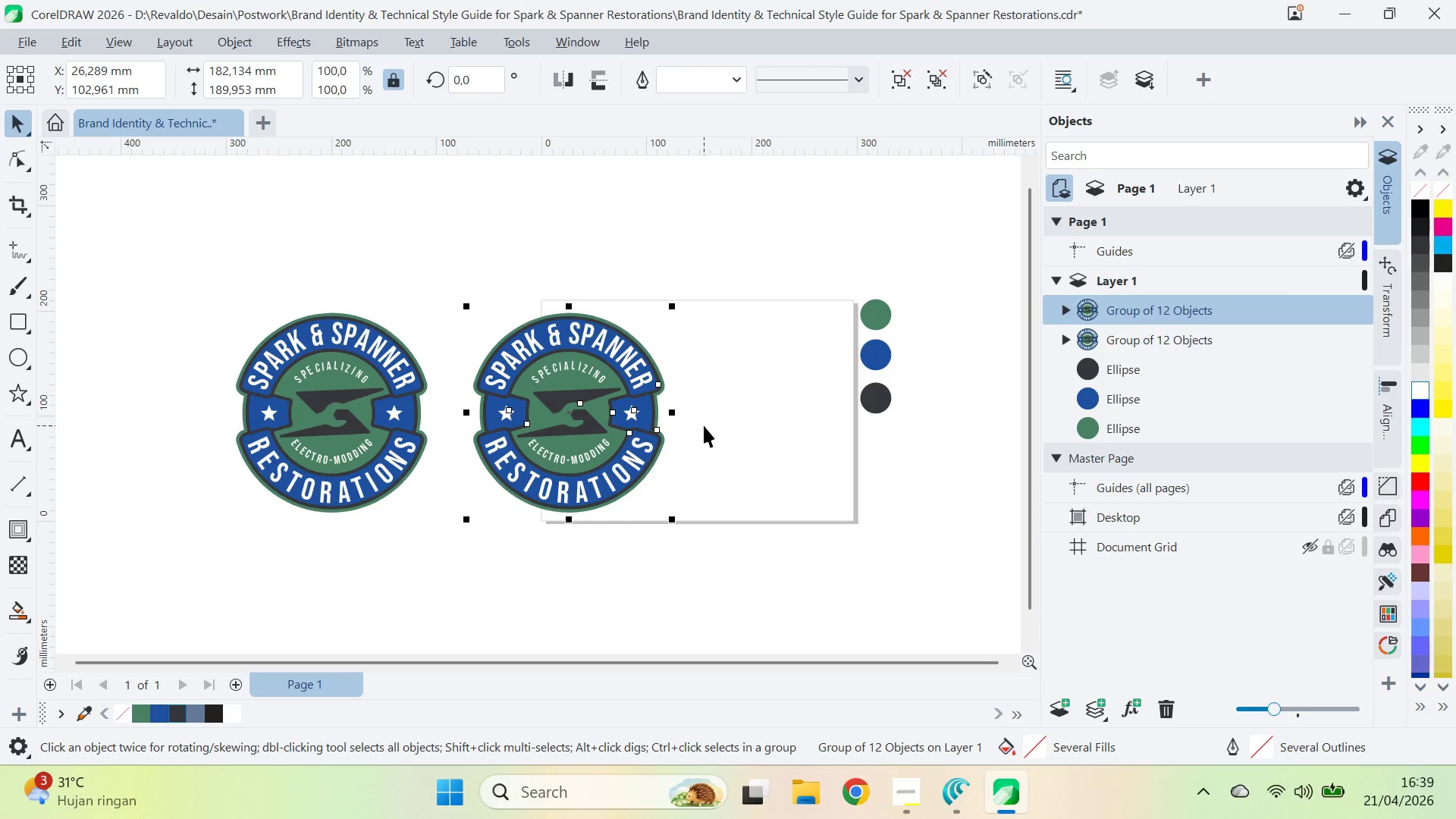 
key(Control+E)
 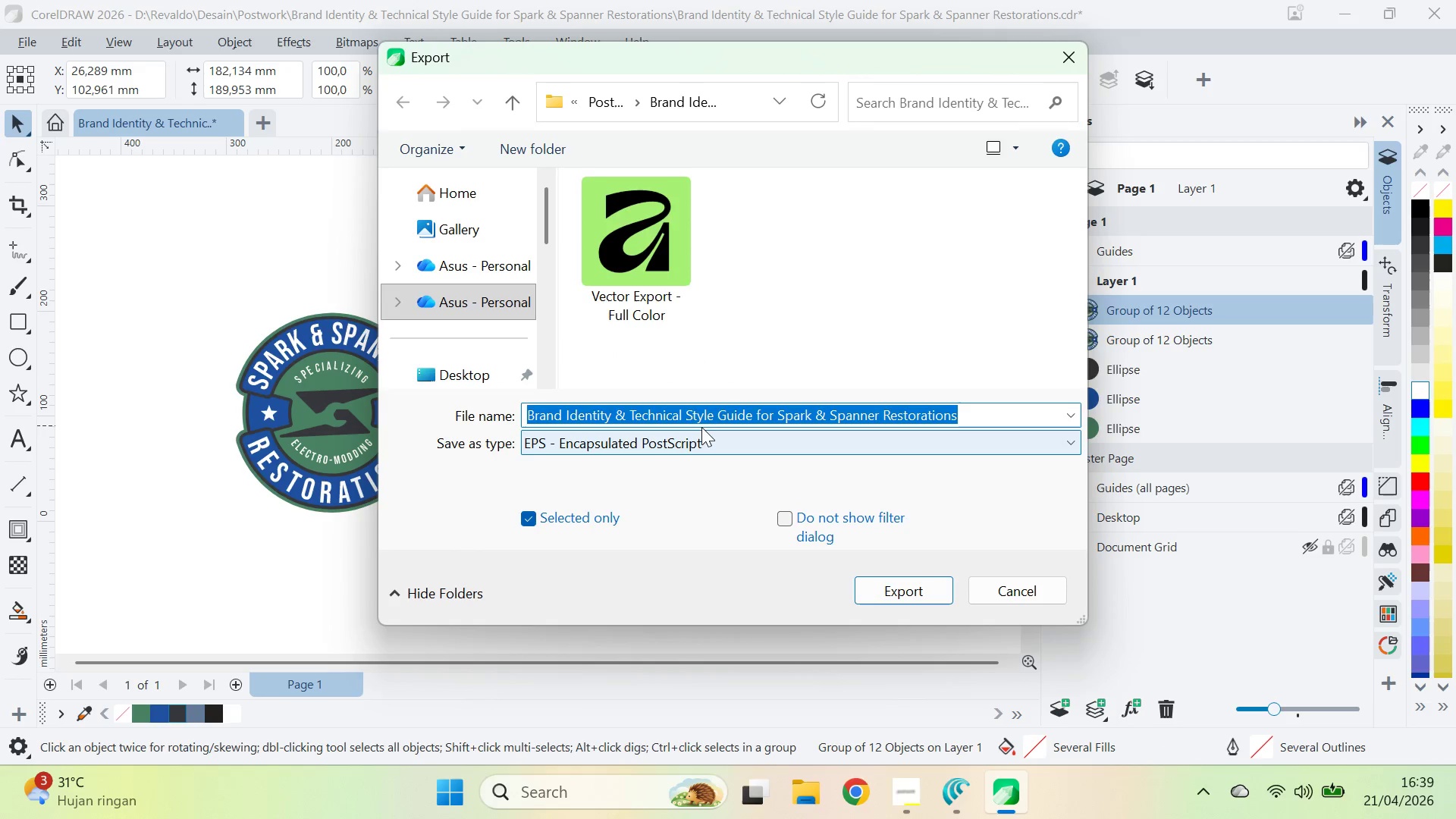 
left_click([684, 289])
 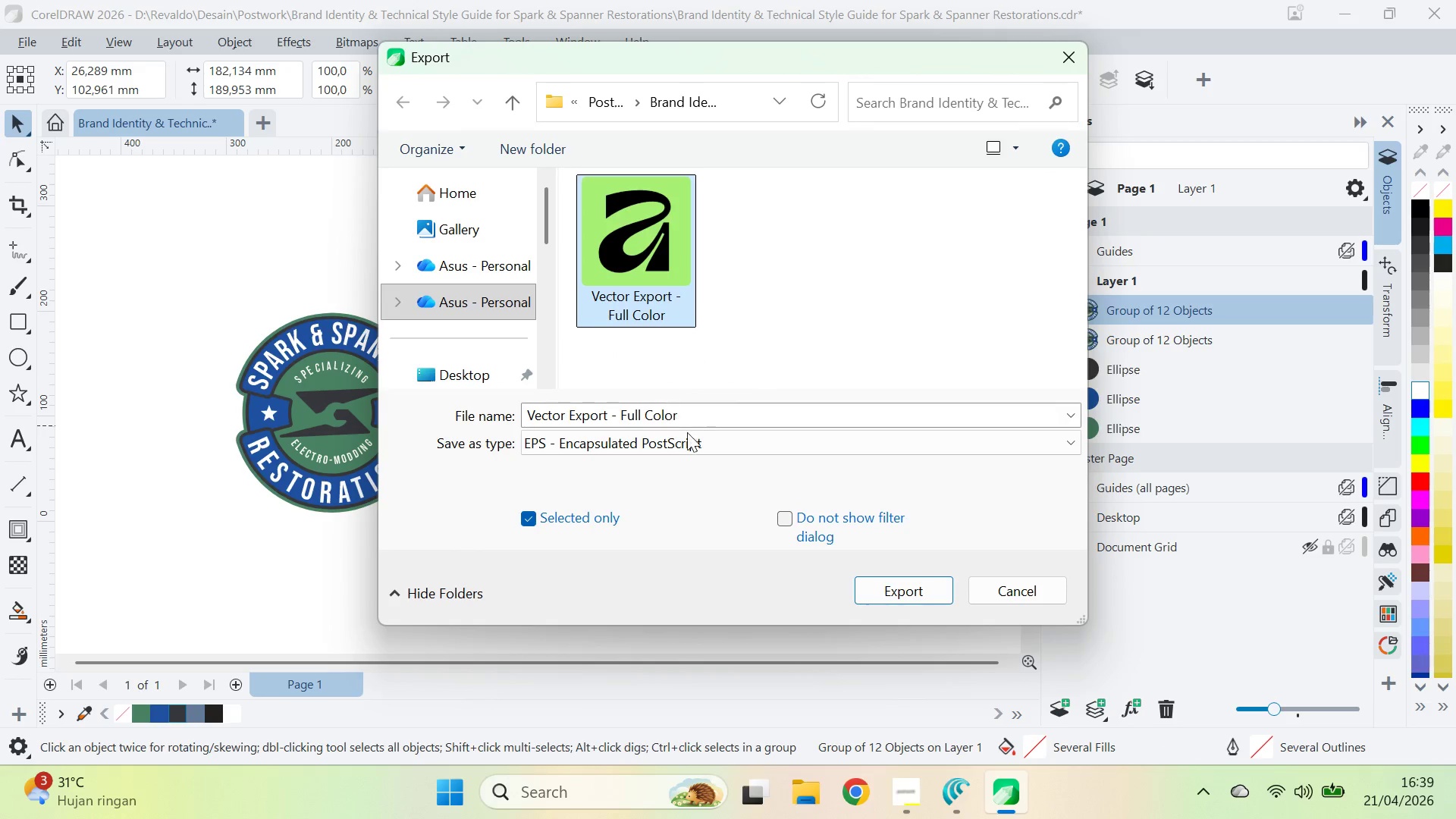 
left_click_drag(start_coordinate=[701, 419], to_coordinate=[629, 411])
 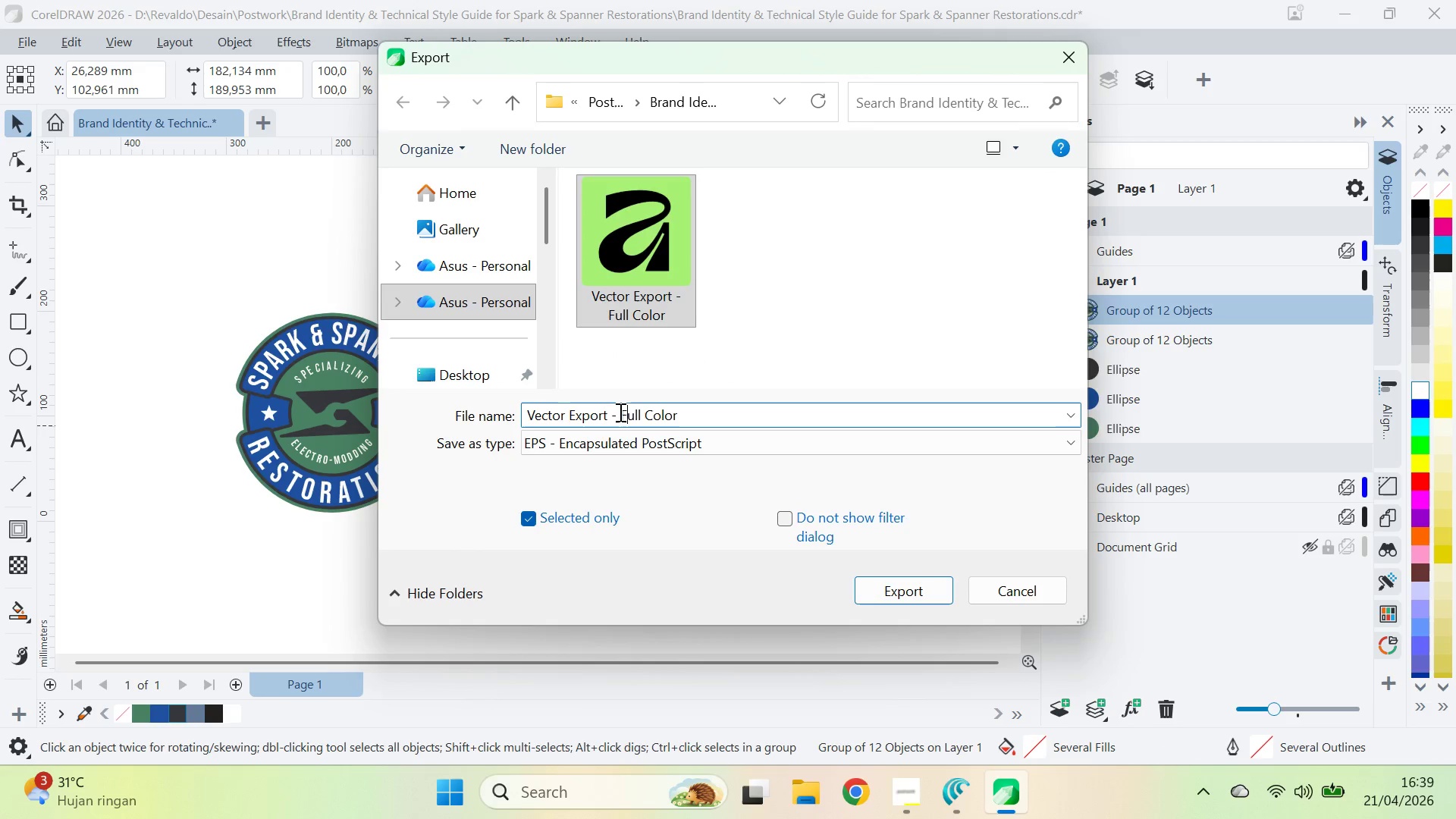 
left_click_drag(start_coordinate=[619, 411], to_coordinate=[713, 416])
 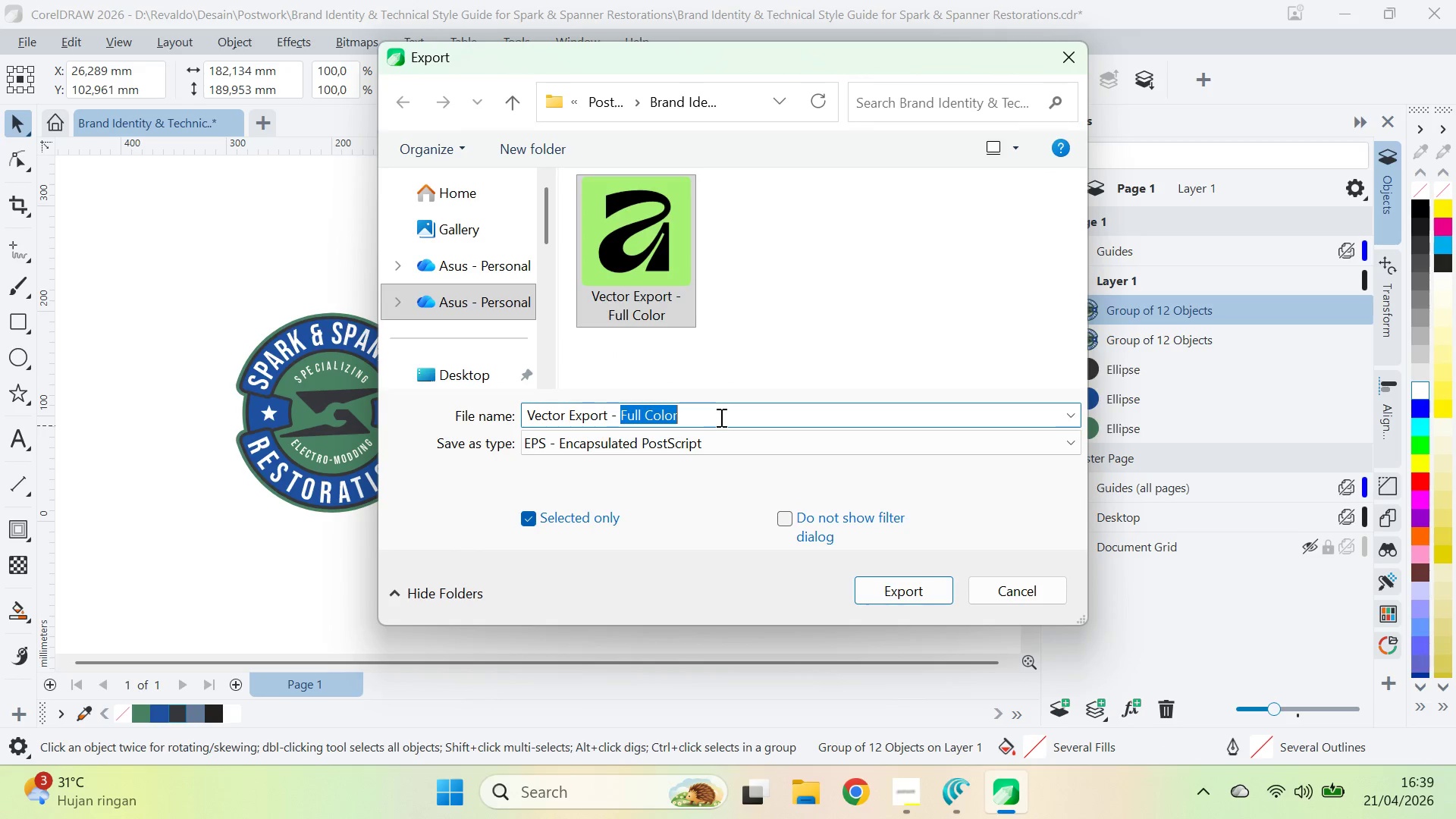 
type(Graysl)
key(Backspace)
type(sc)
key(Backspace)
key(Backspace)
type(cale)
 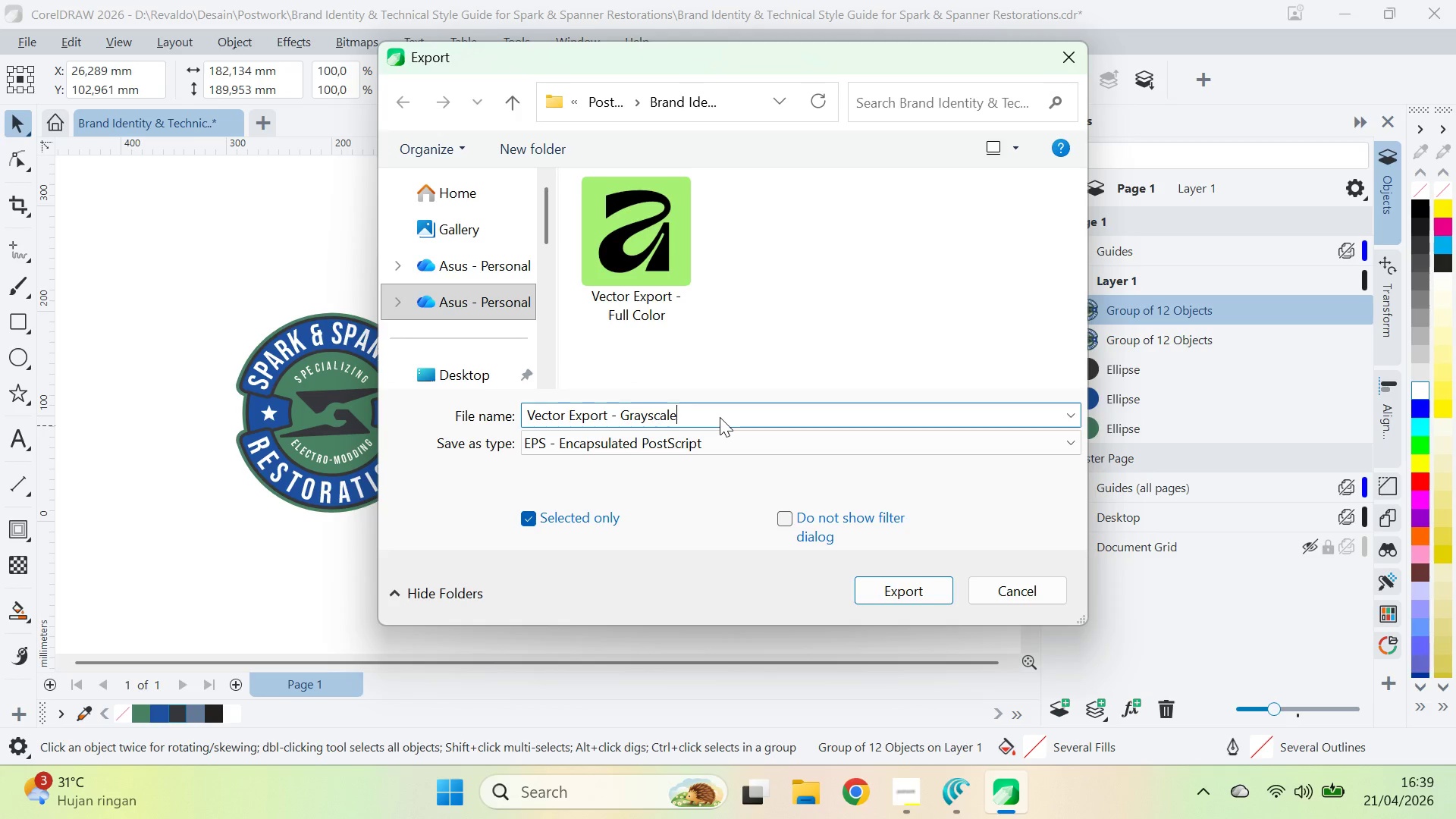 
key(Enter)
 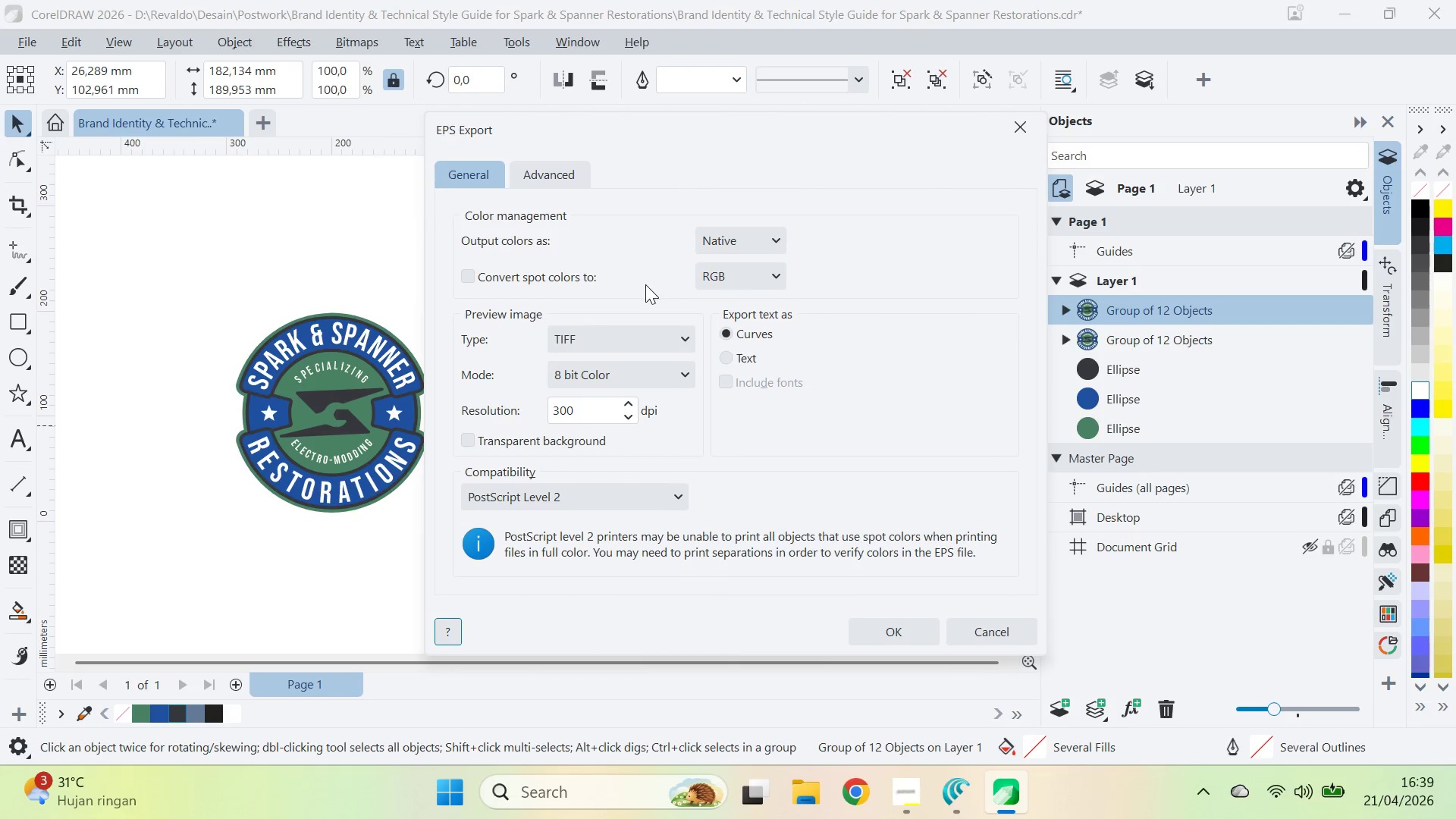 
left_click([614, 336])
 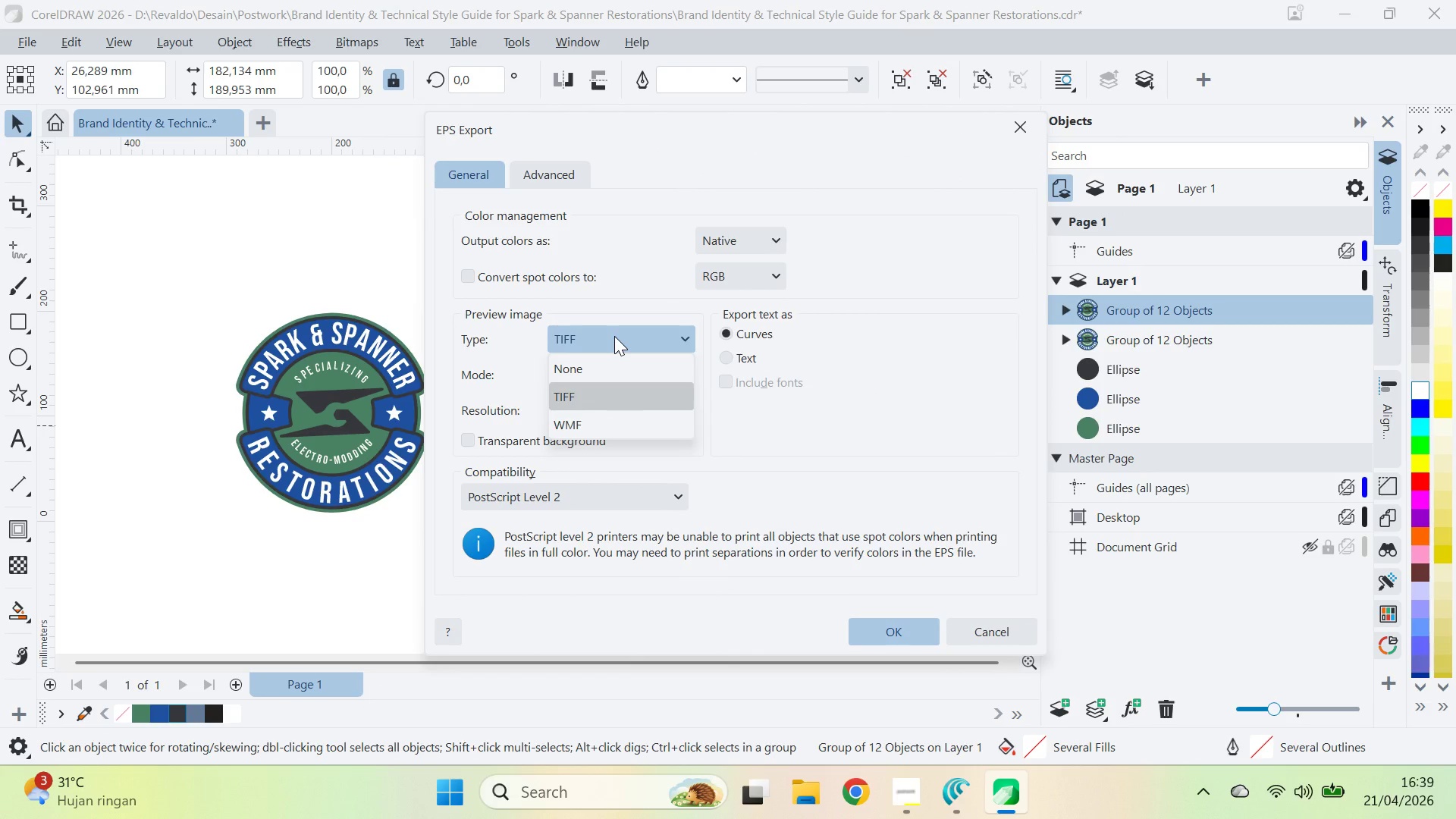 
left_click([614, 336])
 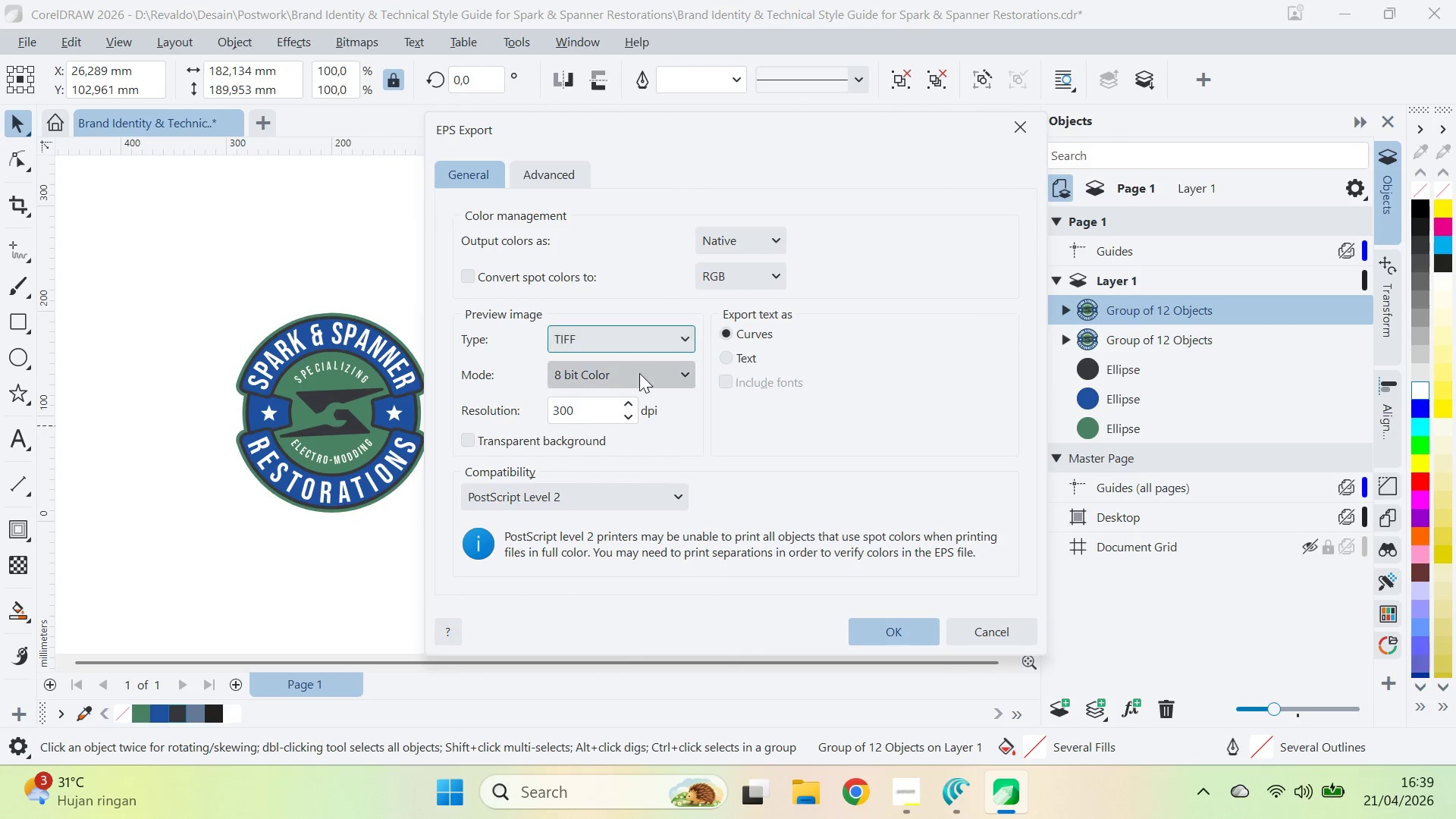 
double_click([640, 374])
 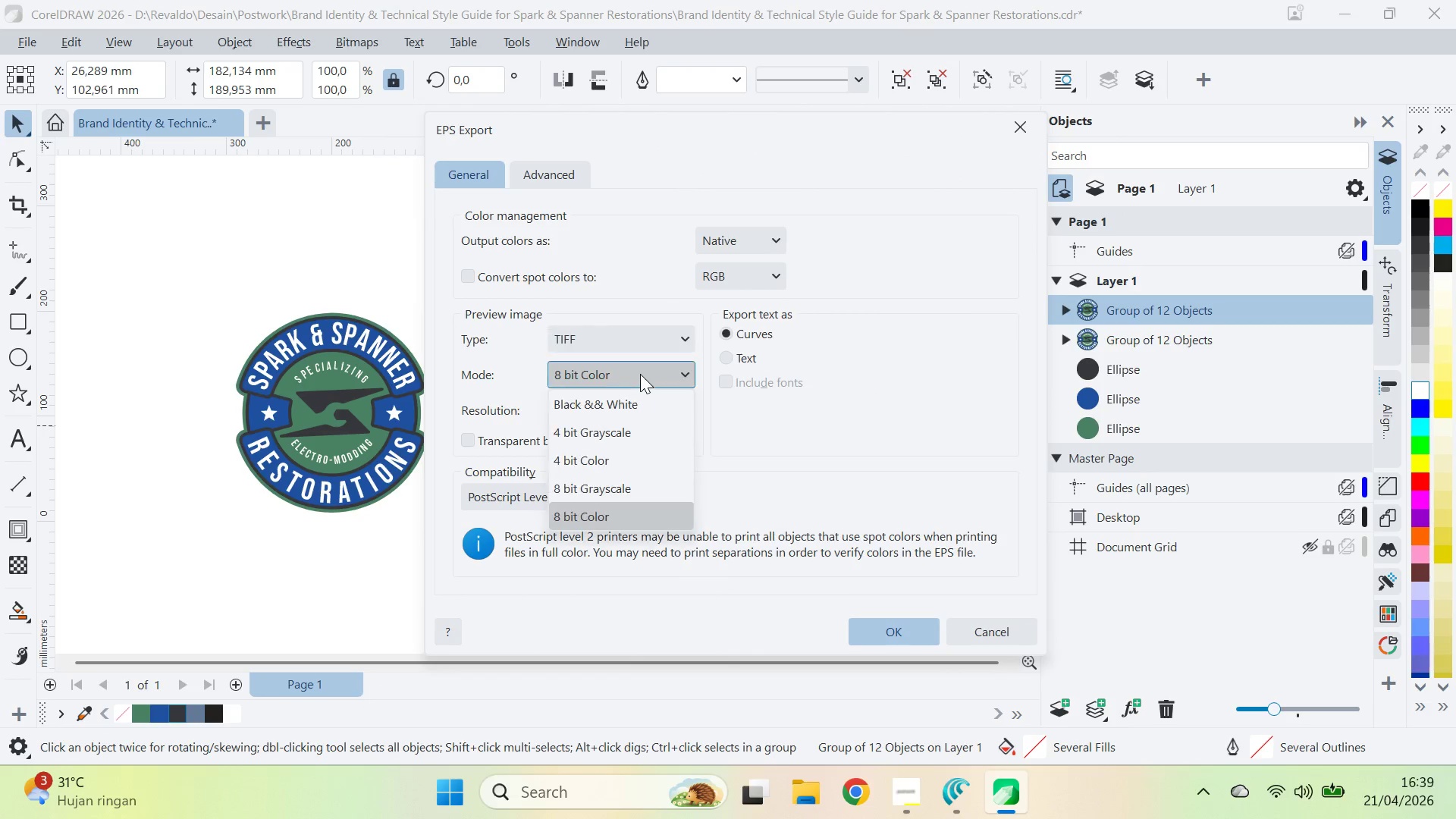 
mouse_move([648, 391])
 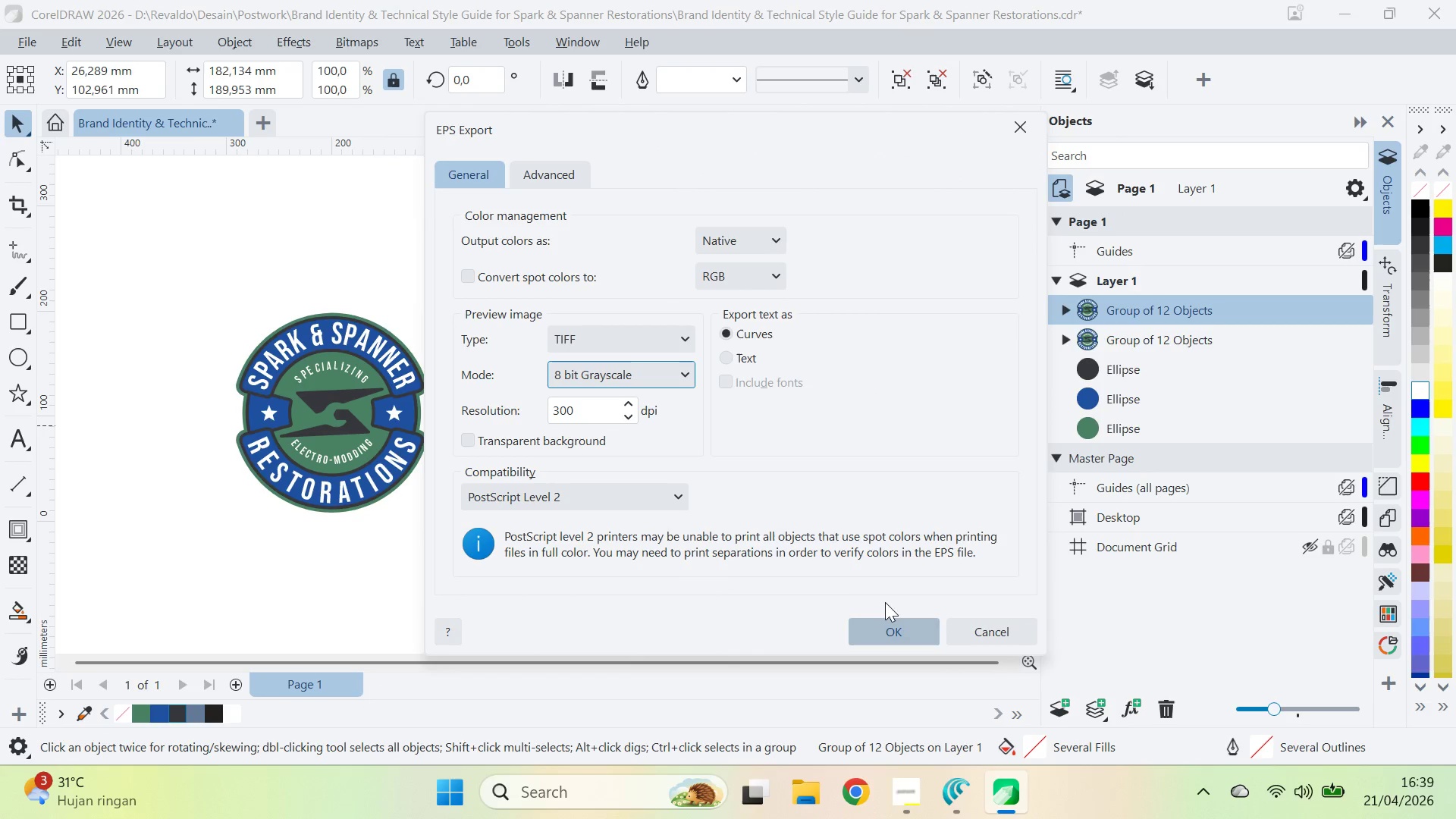 
left_click([753, 236])
 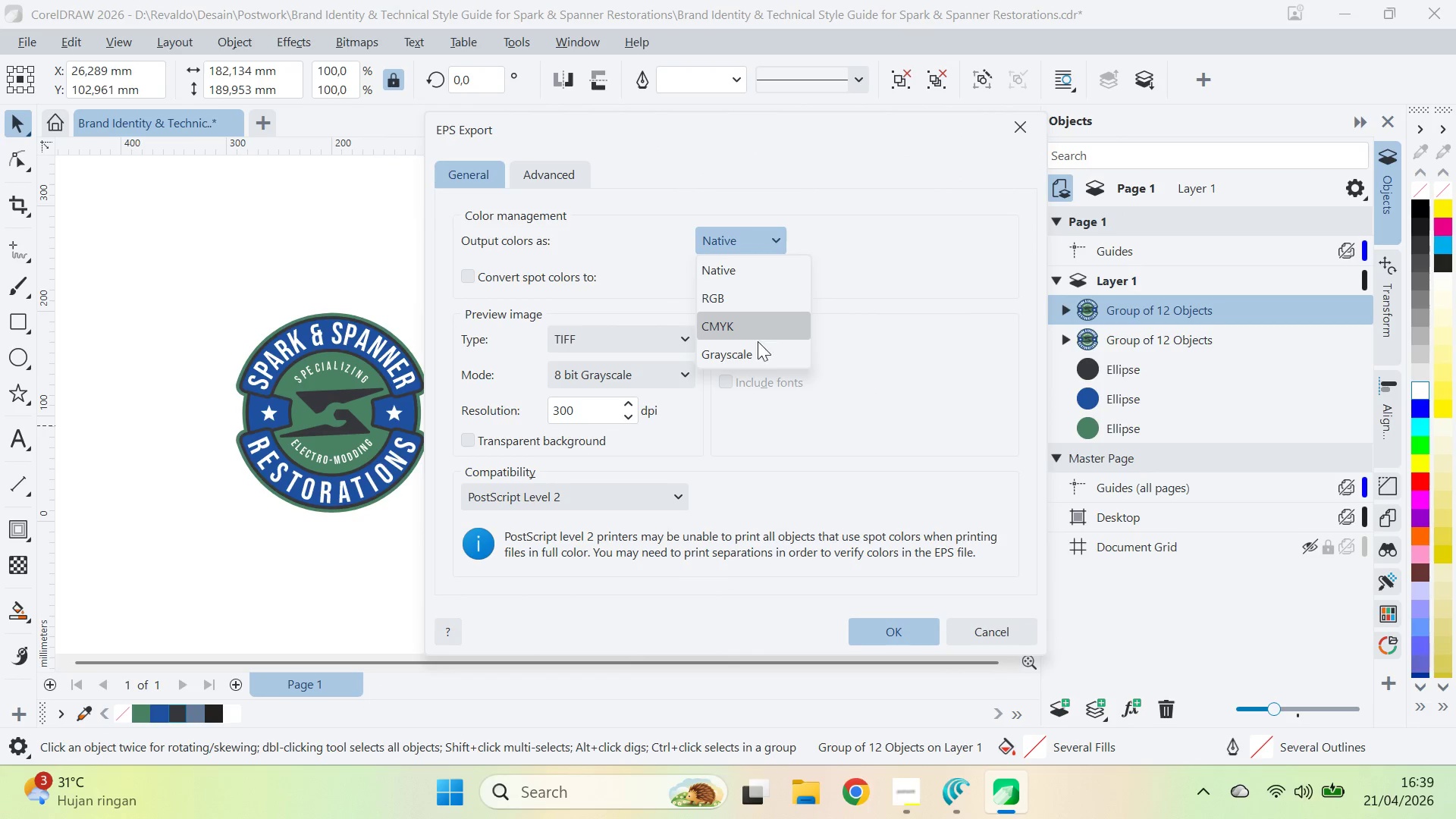 
left_click([764, 353])
 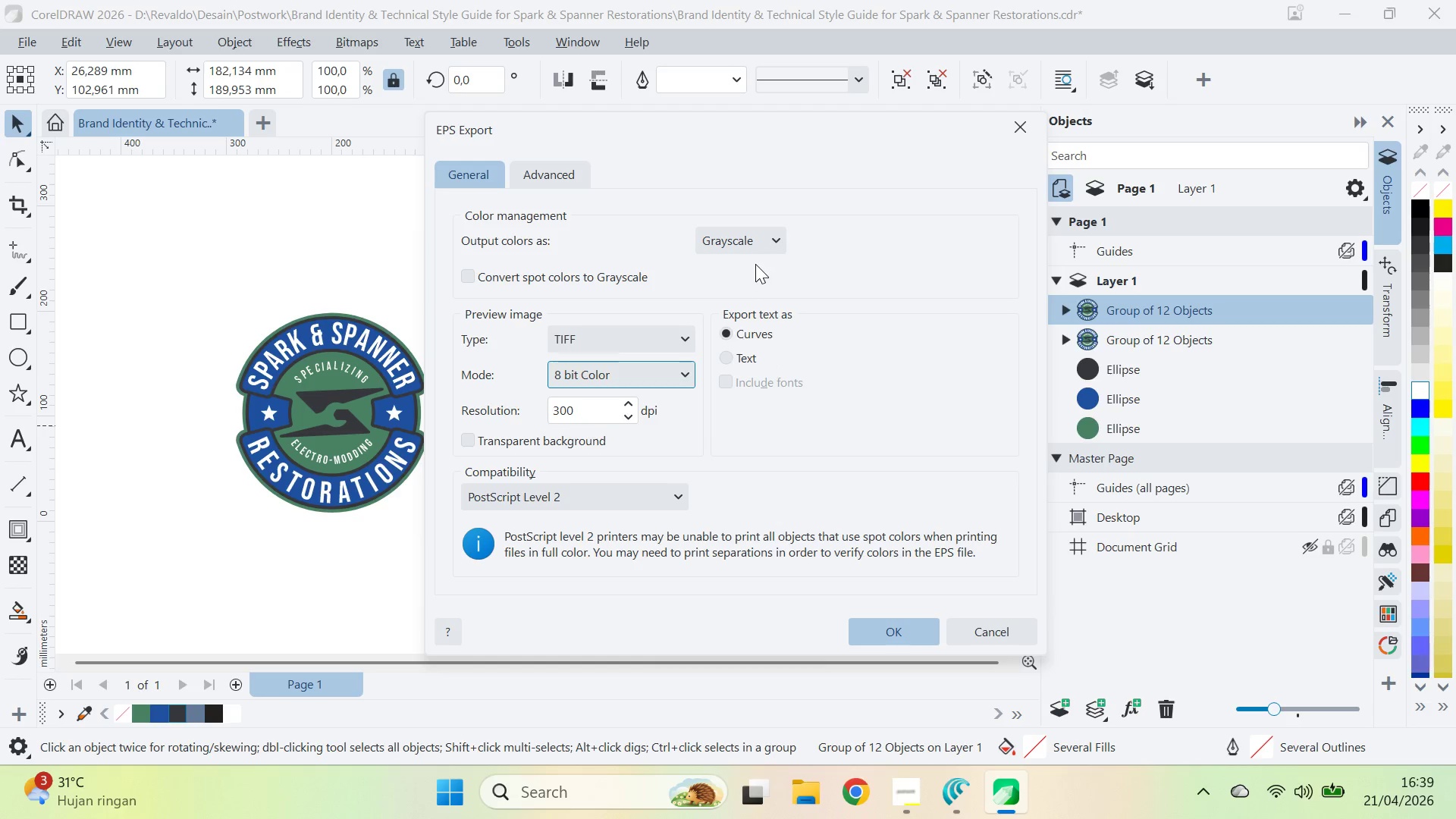 
triple_click([776, 352])
 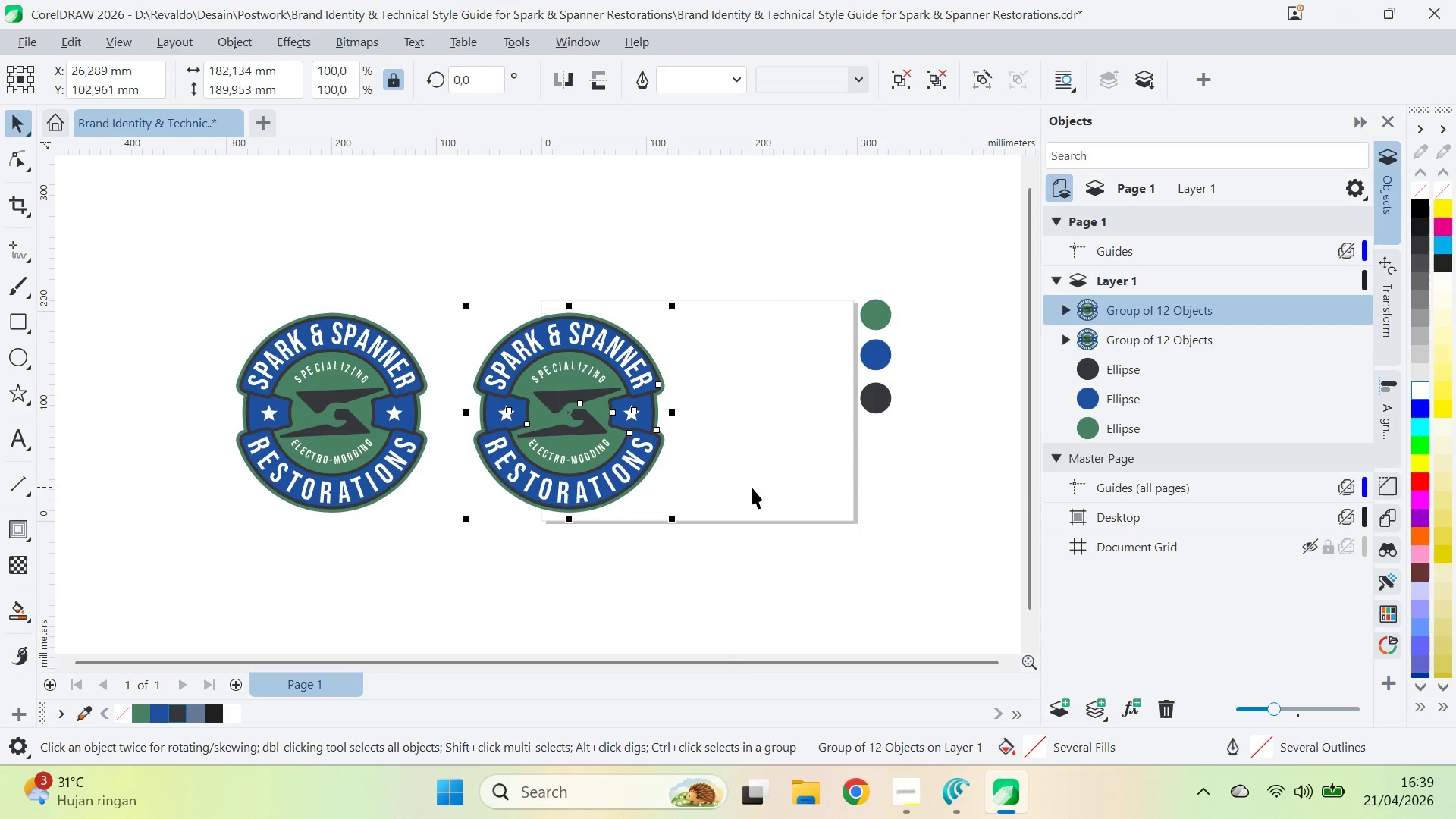 
left_click([750, 484])
 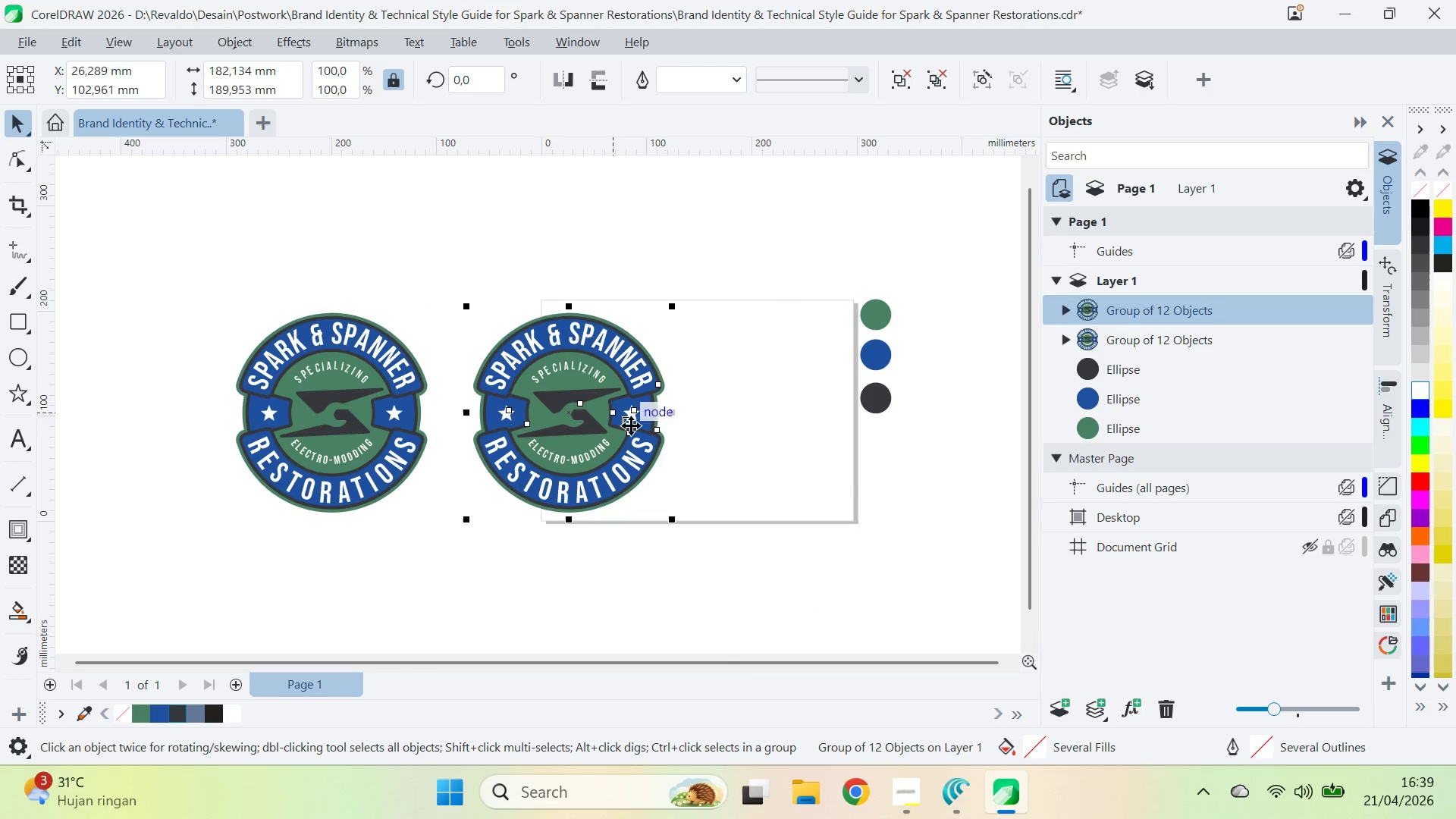 
left_click([747, 438])
 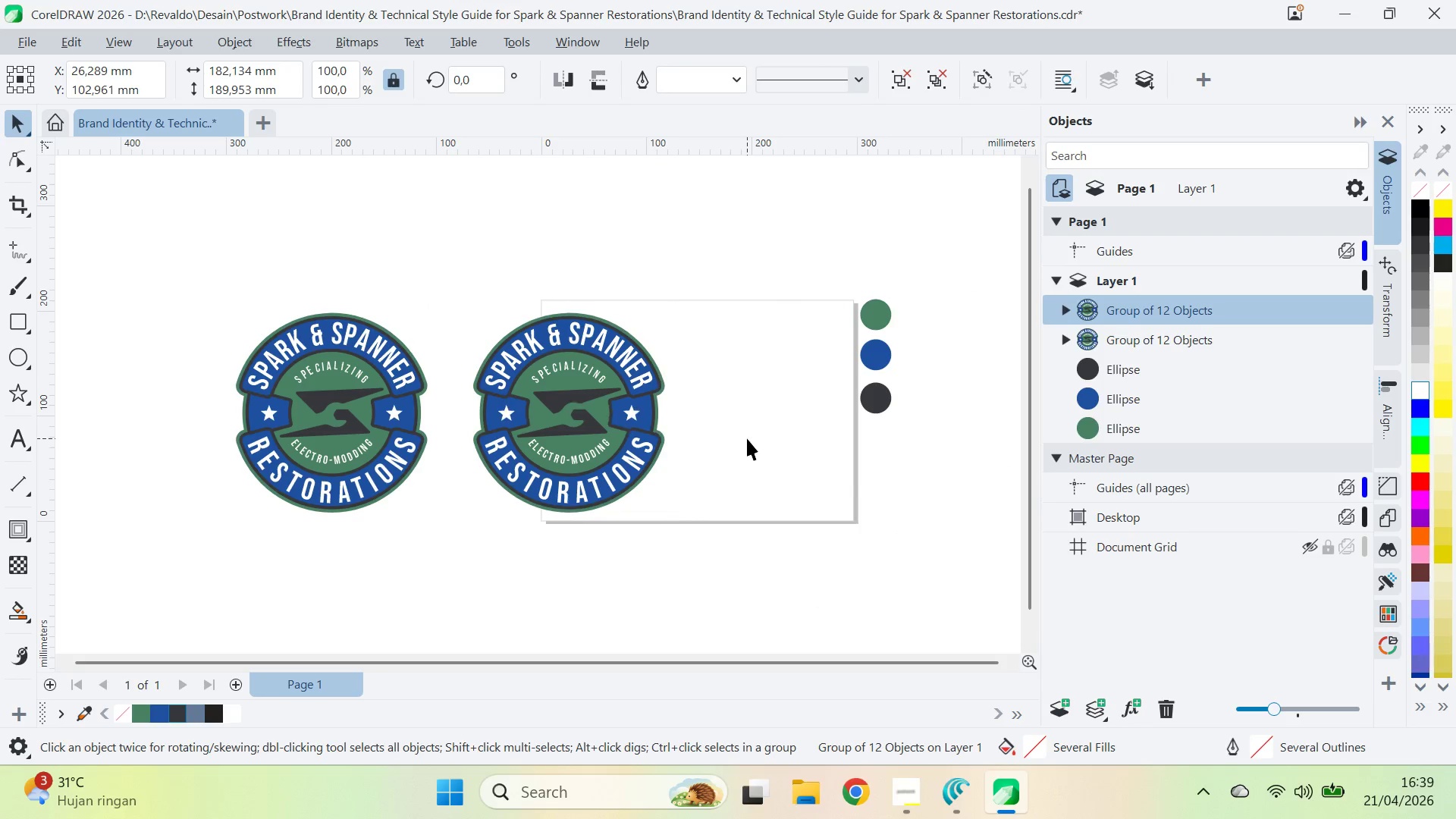 
key(Alt+AltLeft)
 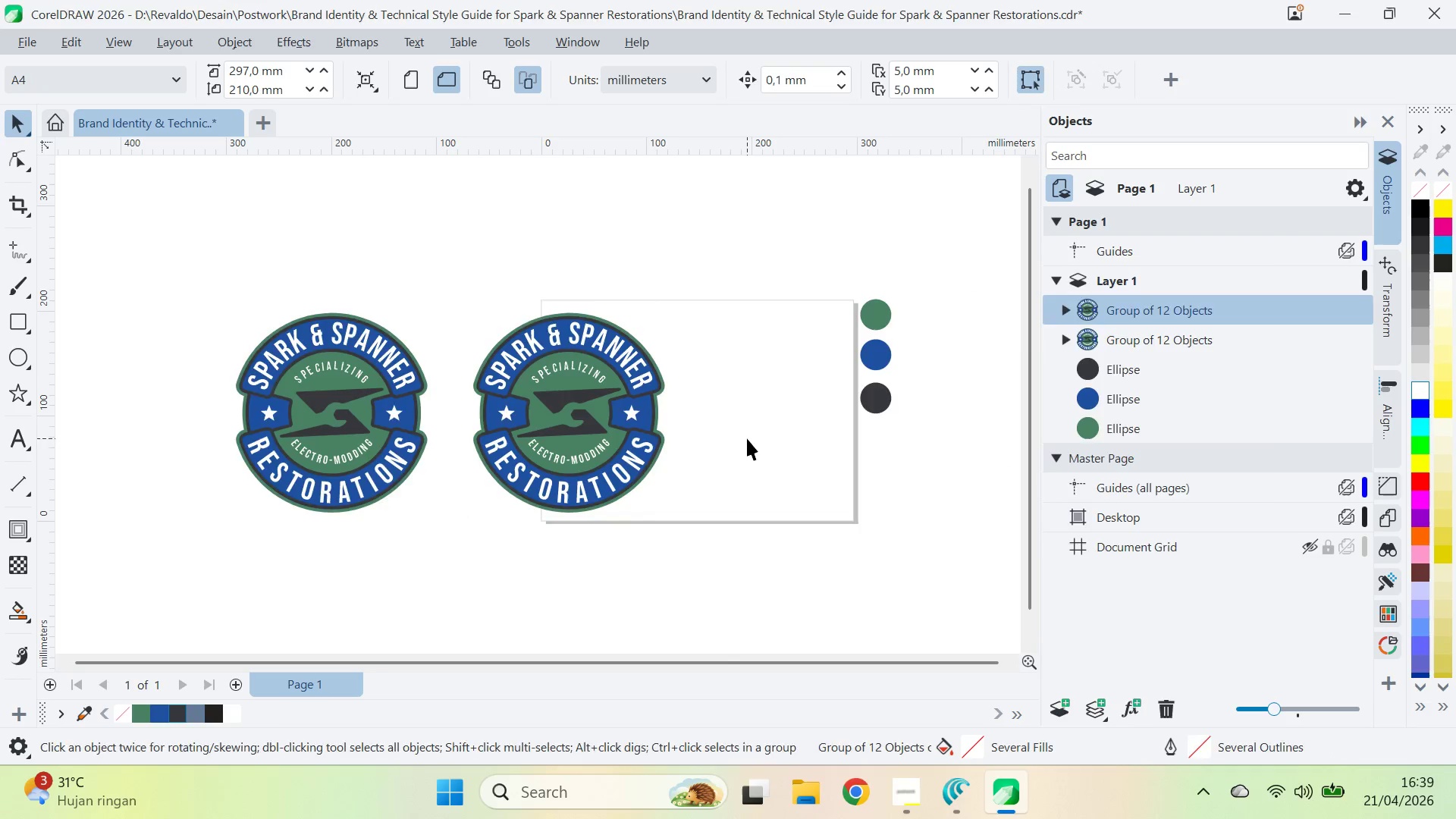 
key(Alt+Tab)